 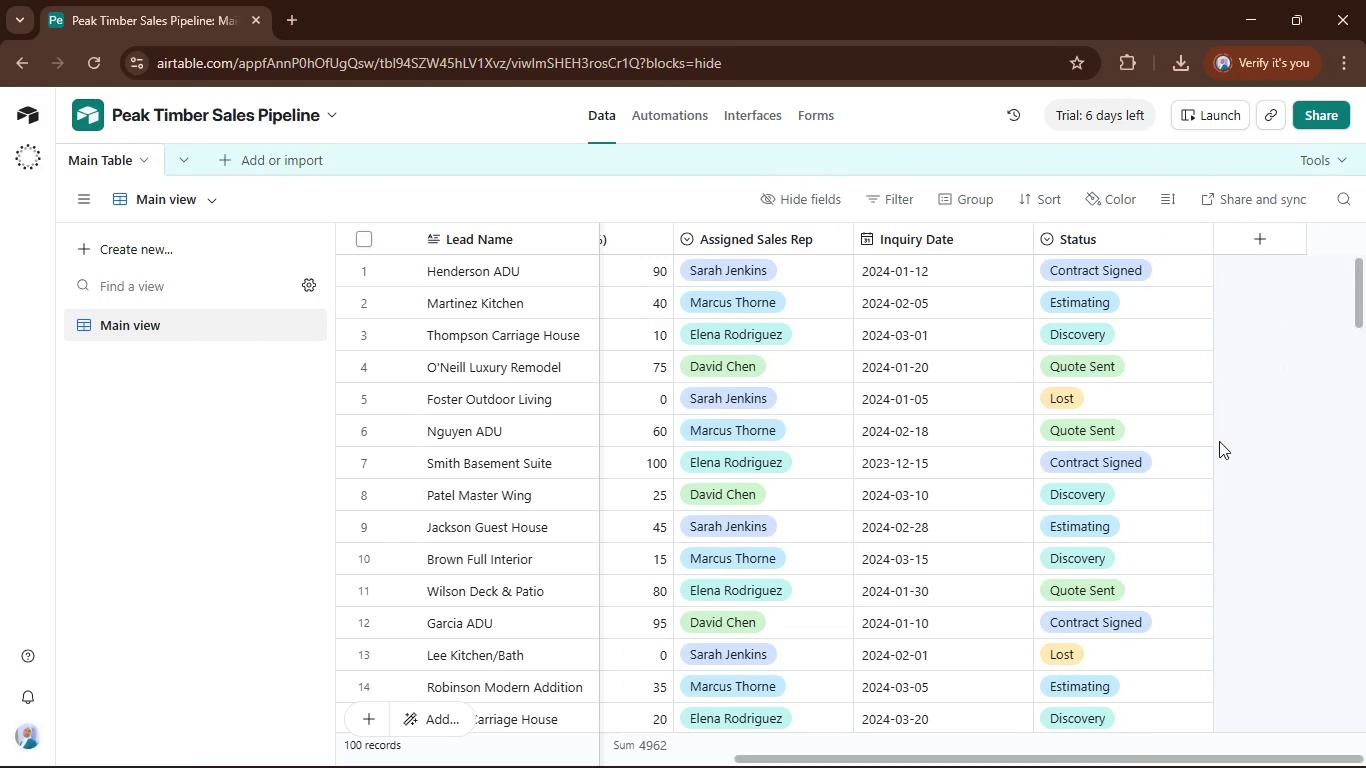 
left_click([1282, 244])
 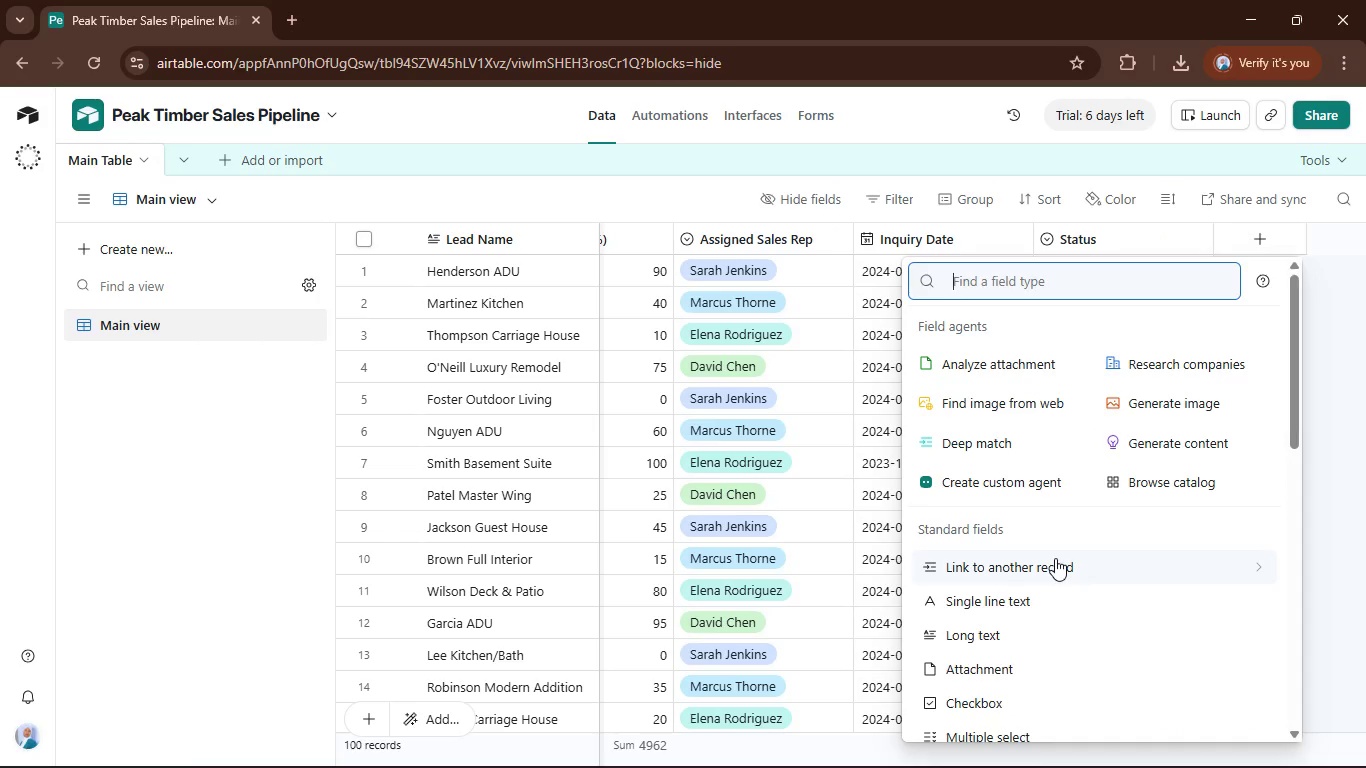 
type(for)
 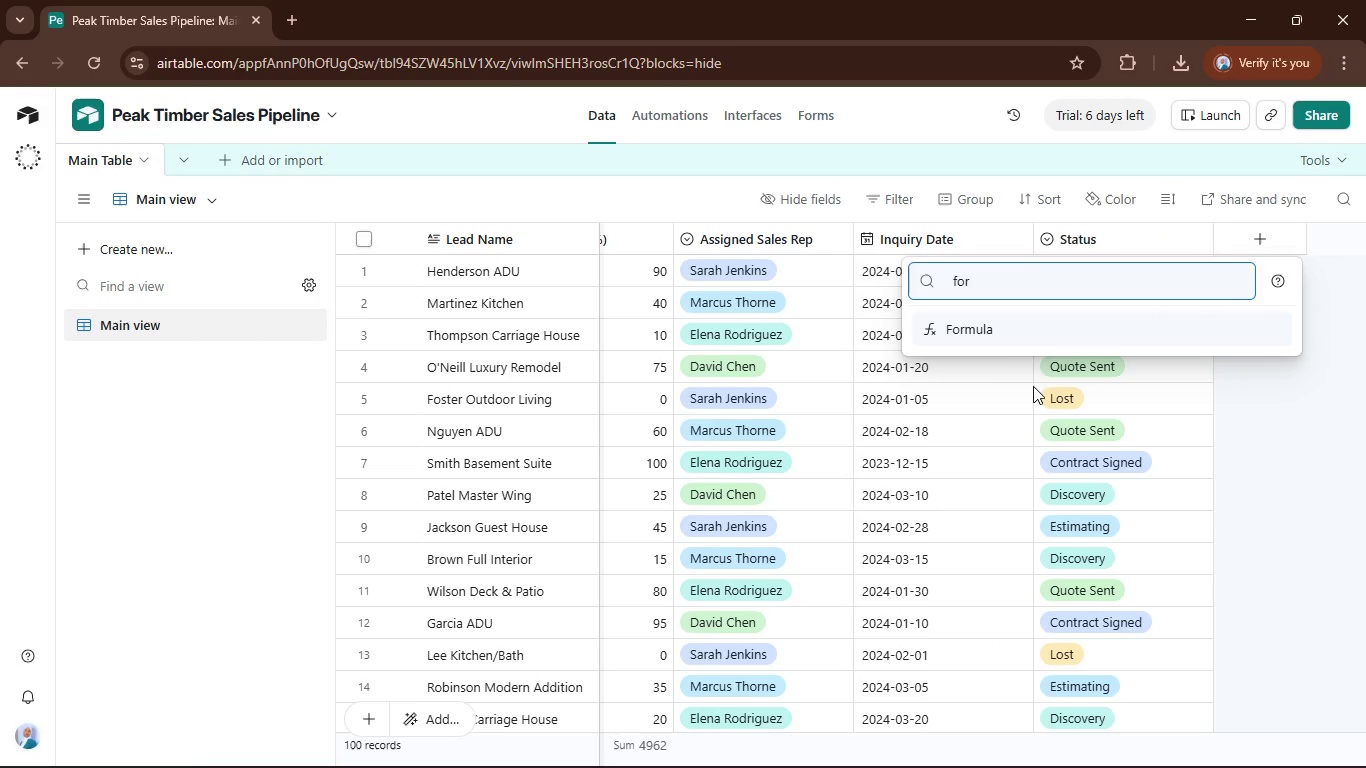 
left_click([997, 327])
 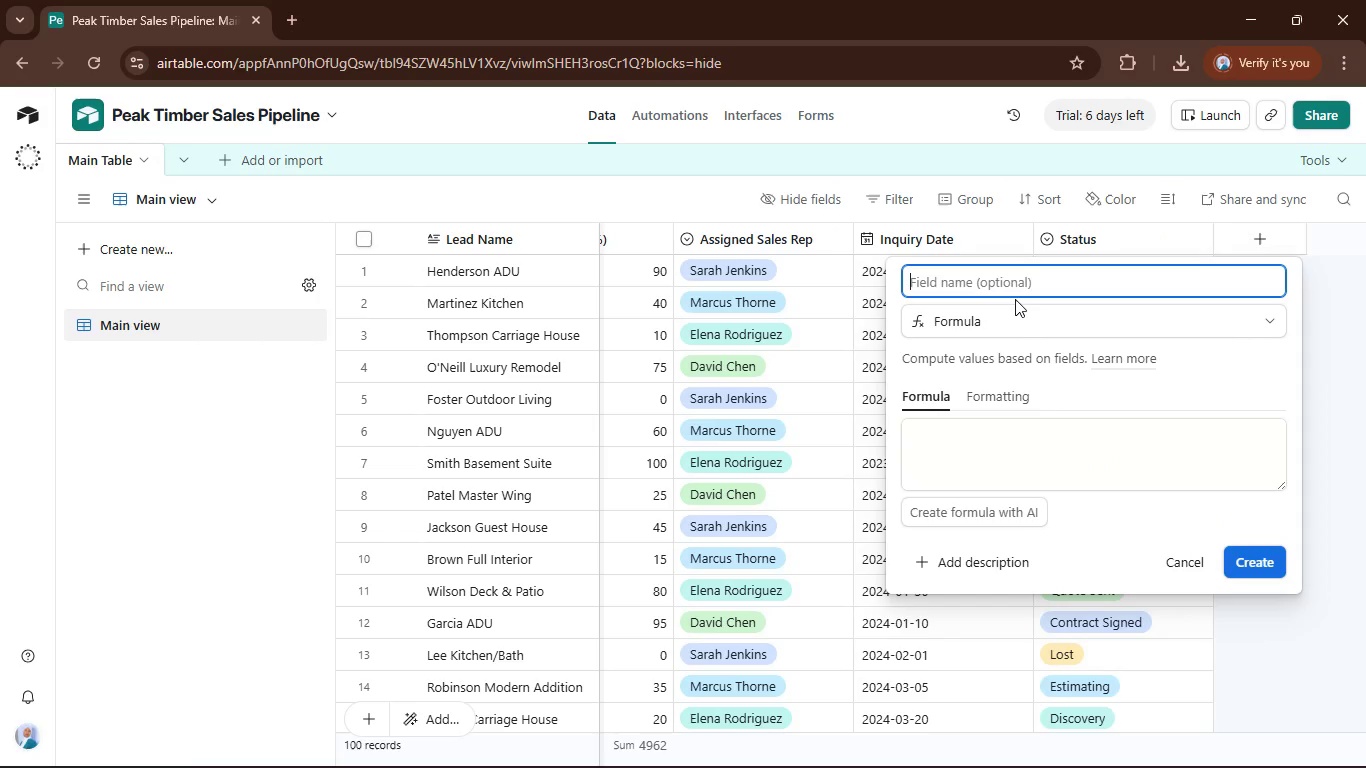 
type(Weighted Forecast)
 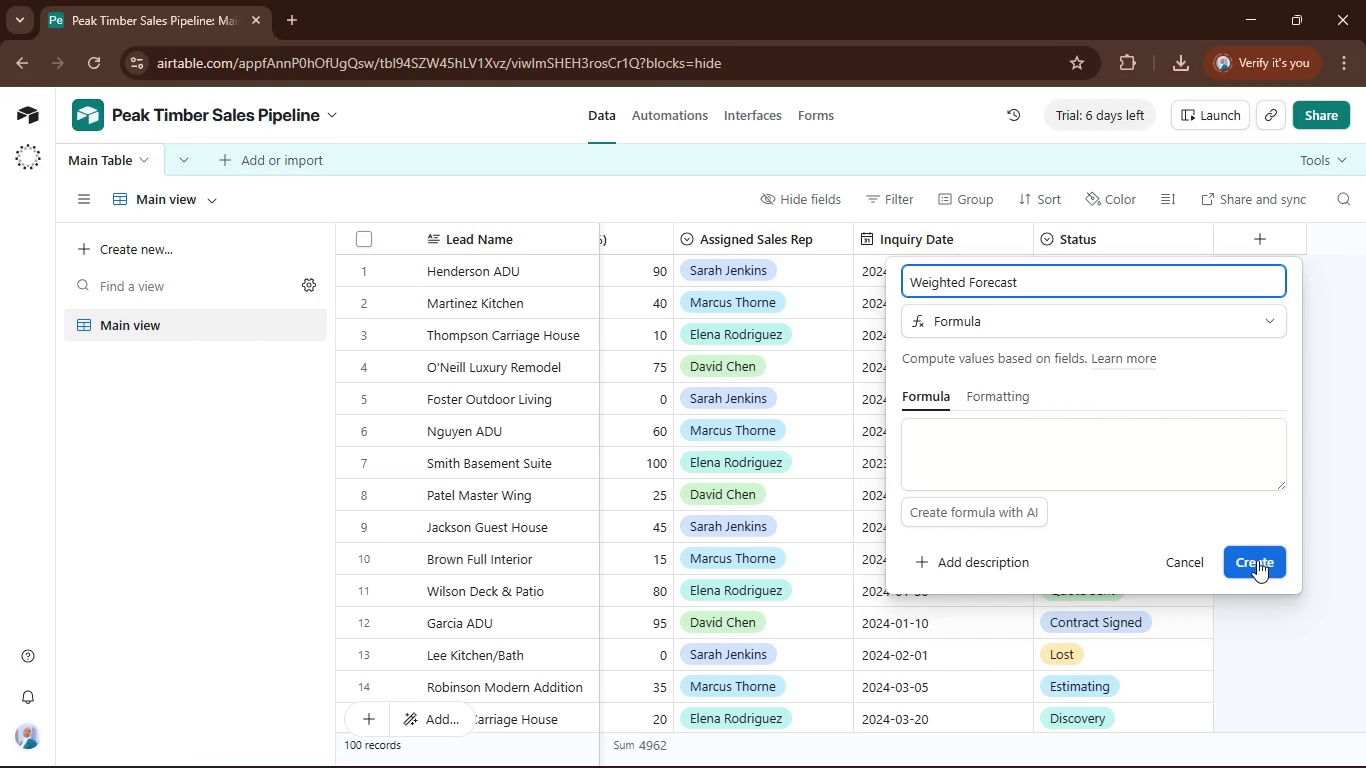 
wait(6.39)
 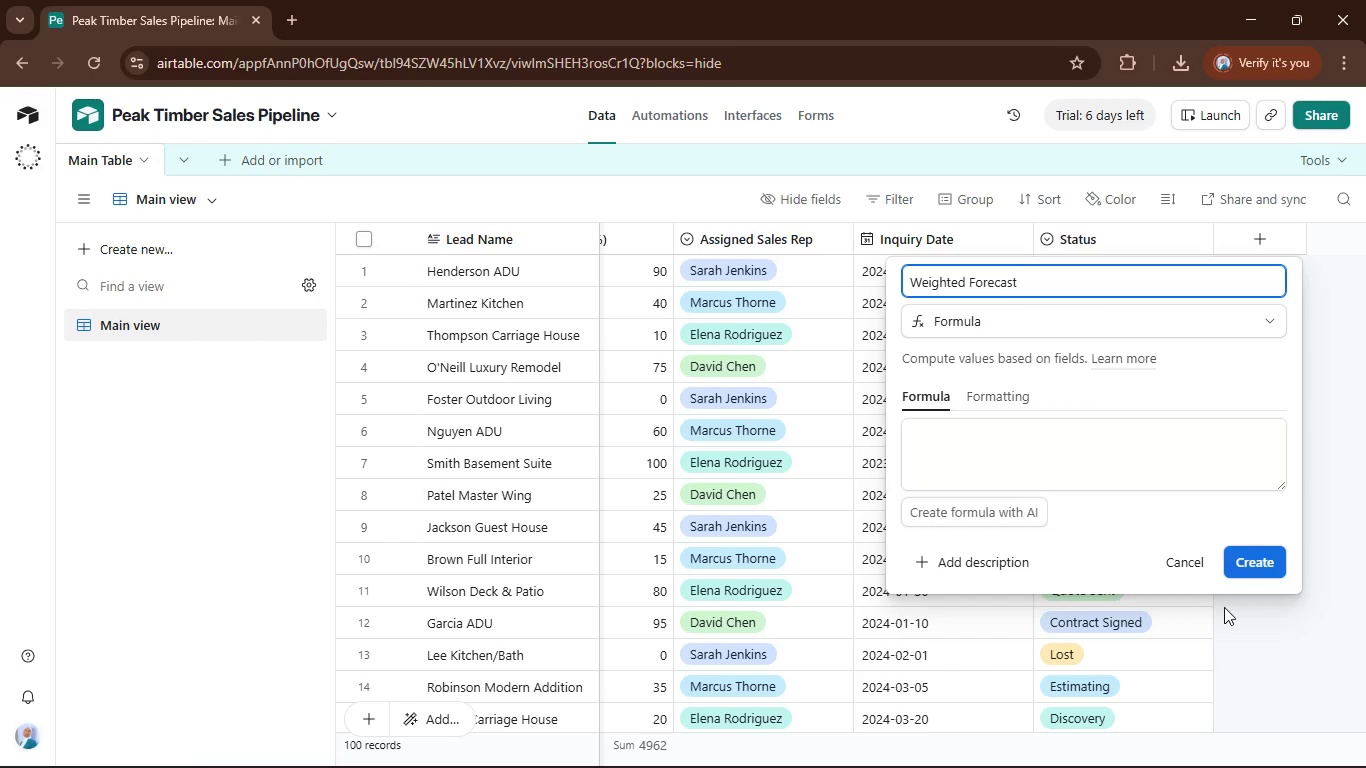 
left_click([1257, 560])
 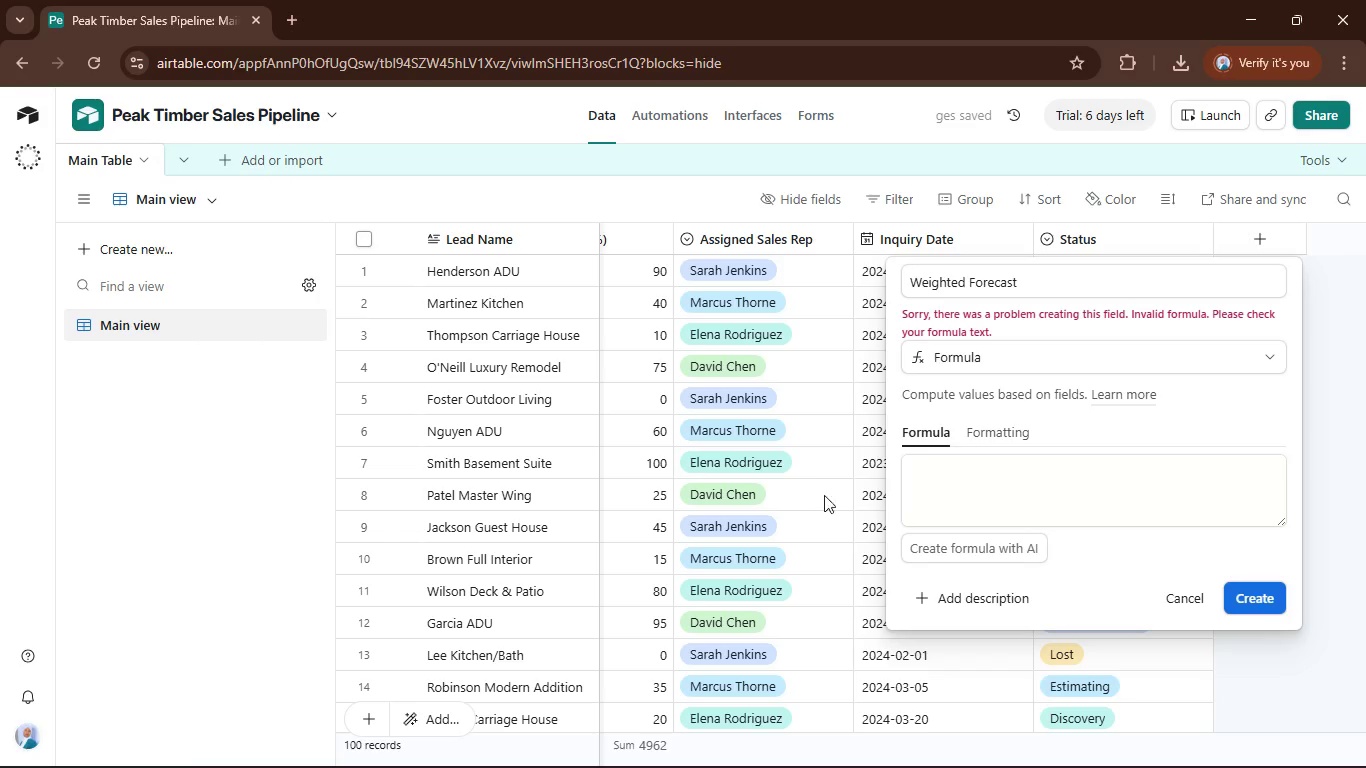 
left_click([963, 489])
 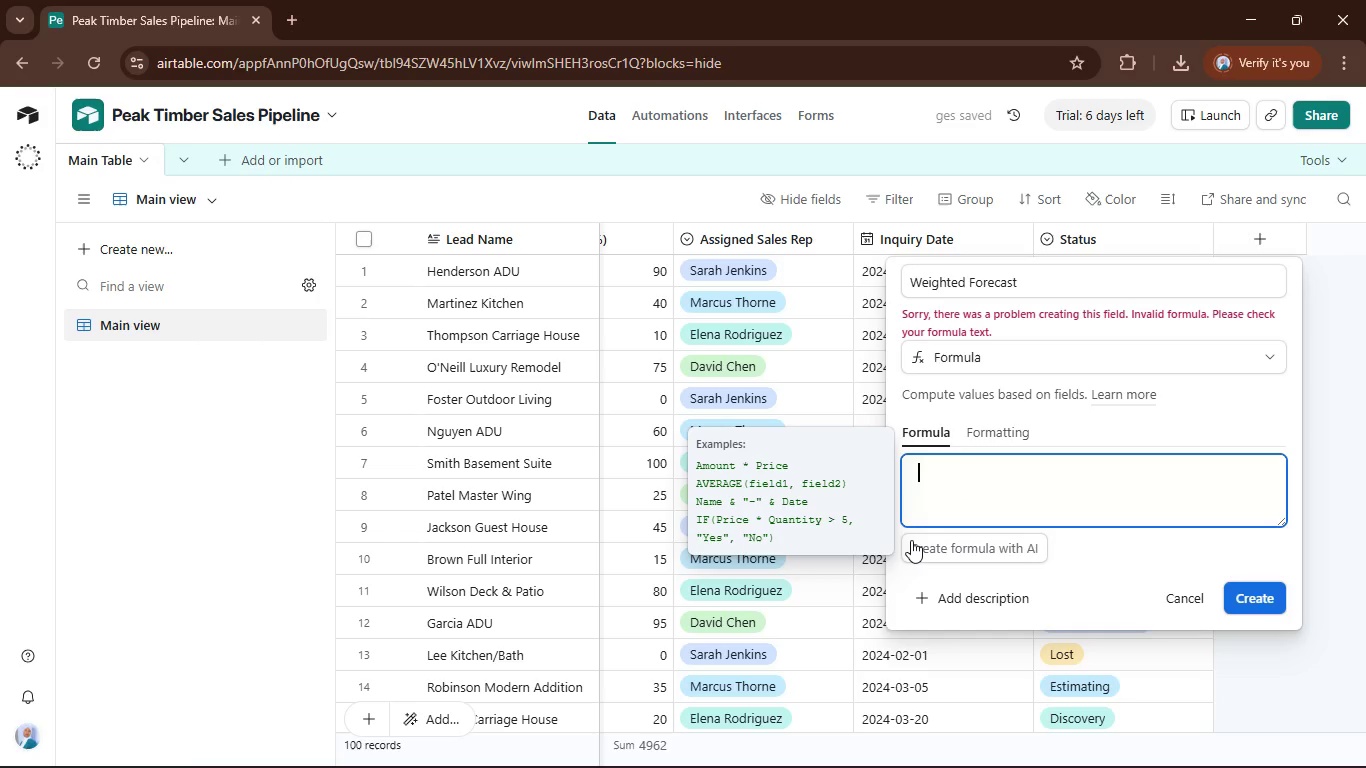 
type(es)
 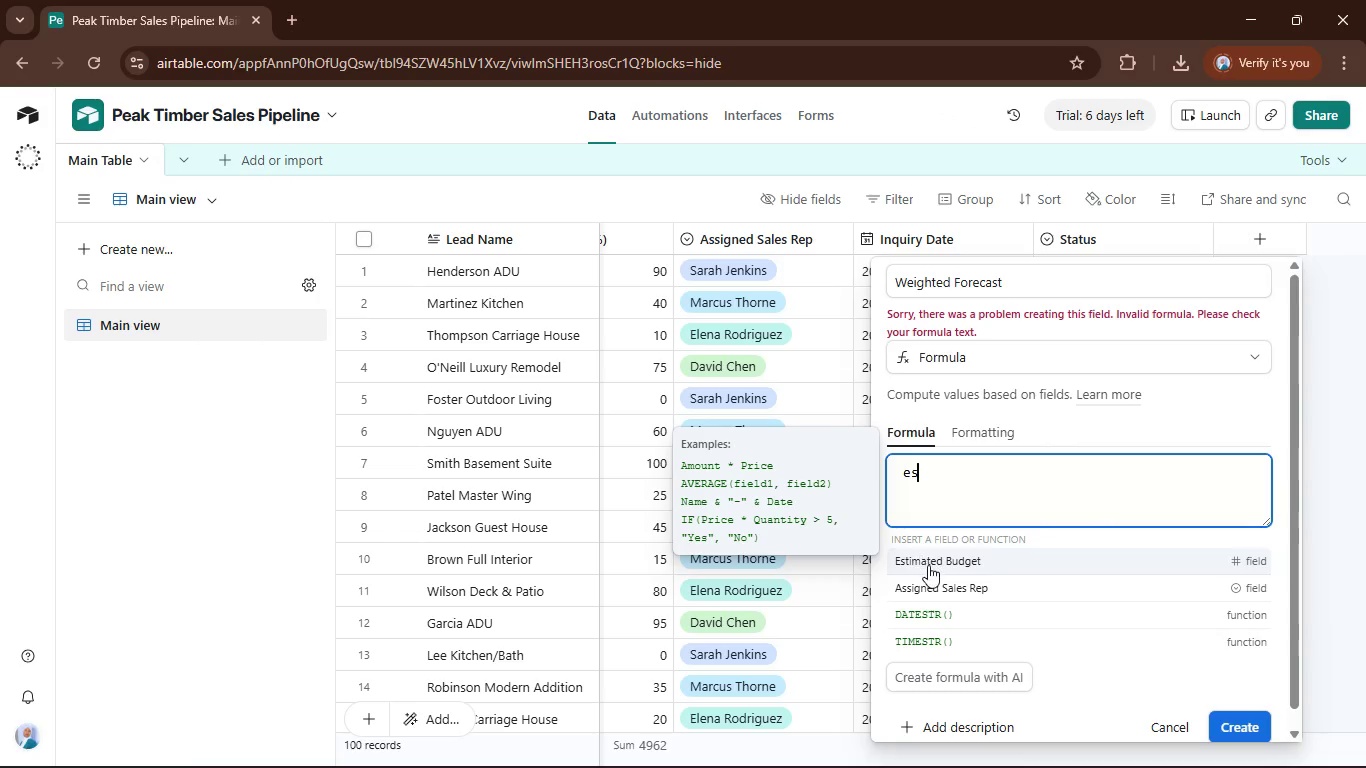 
left_click([928, 565])
 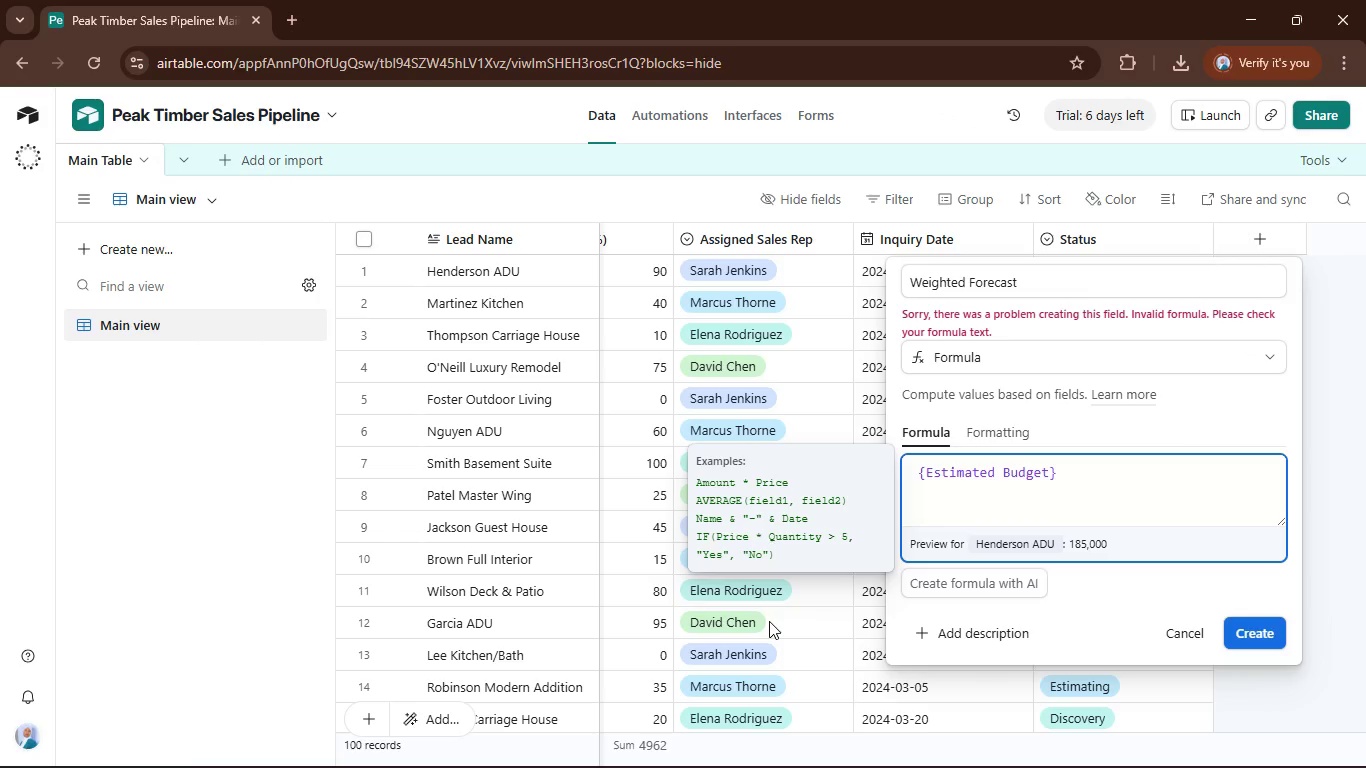 
key(Space)
 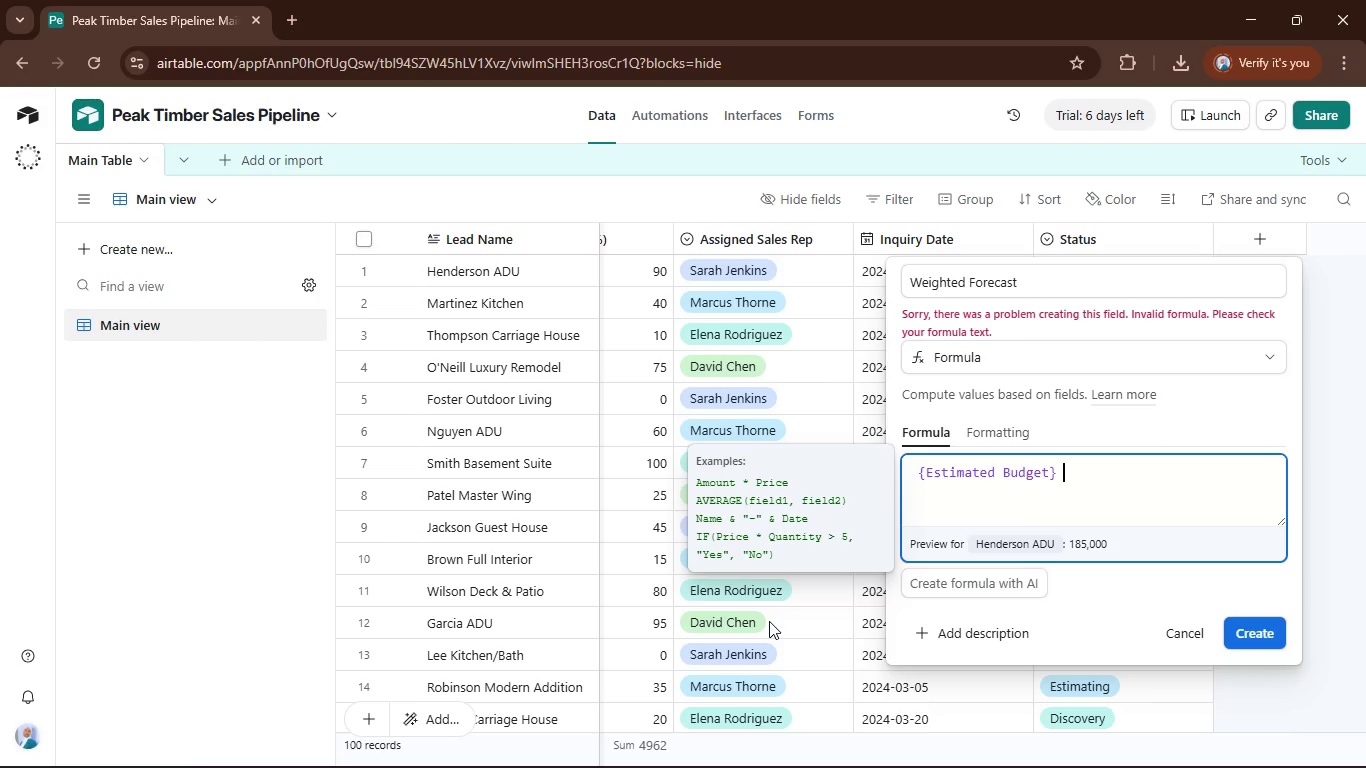 
key(Shift+8)
 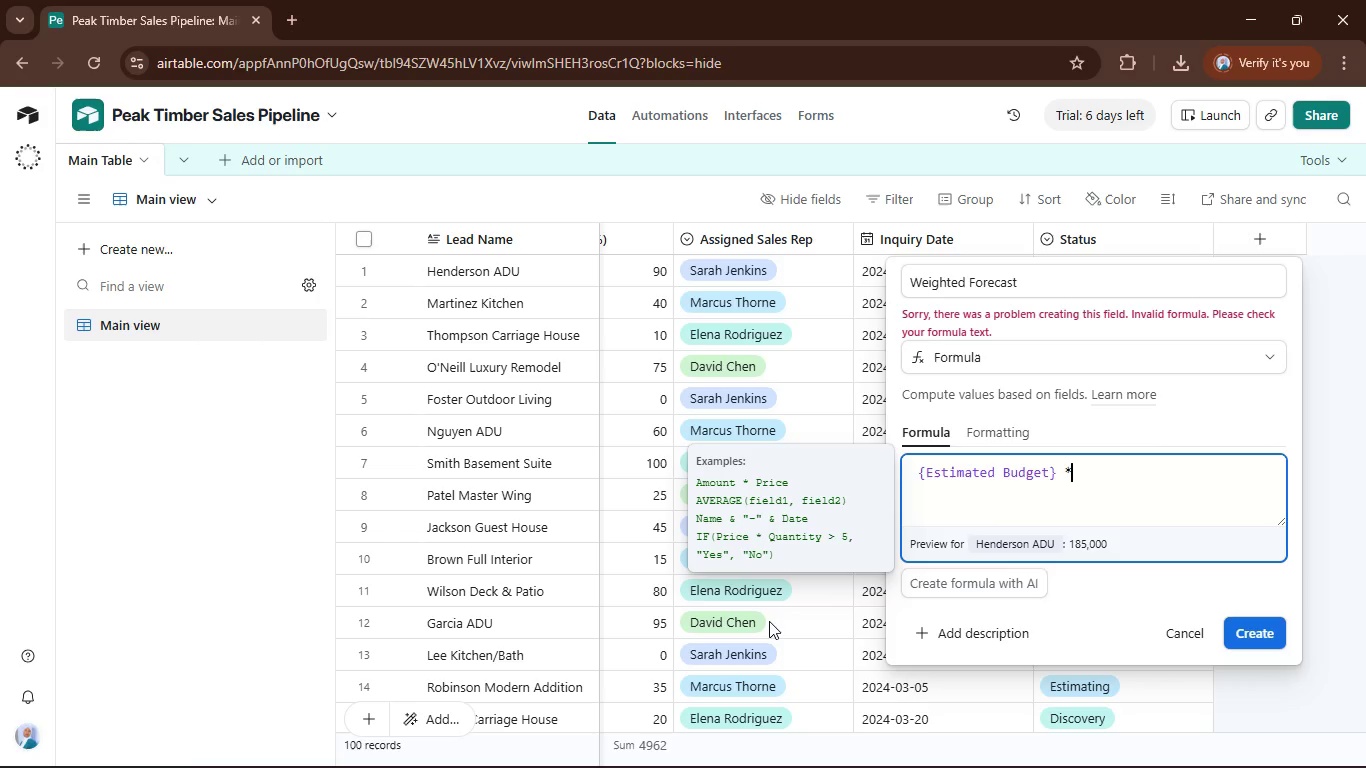 
key(Space)
 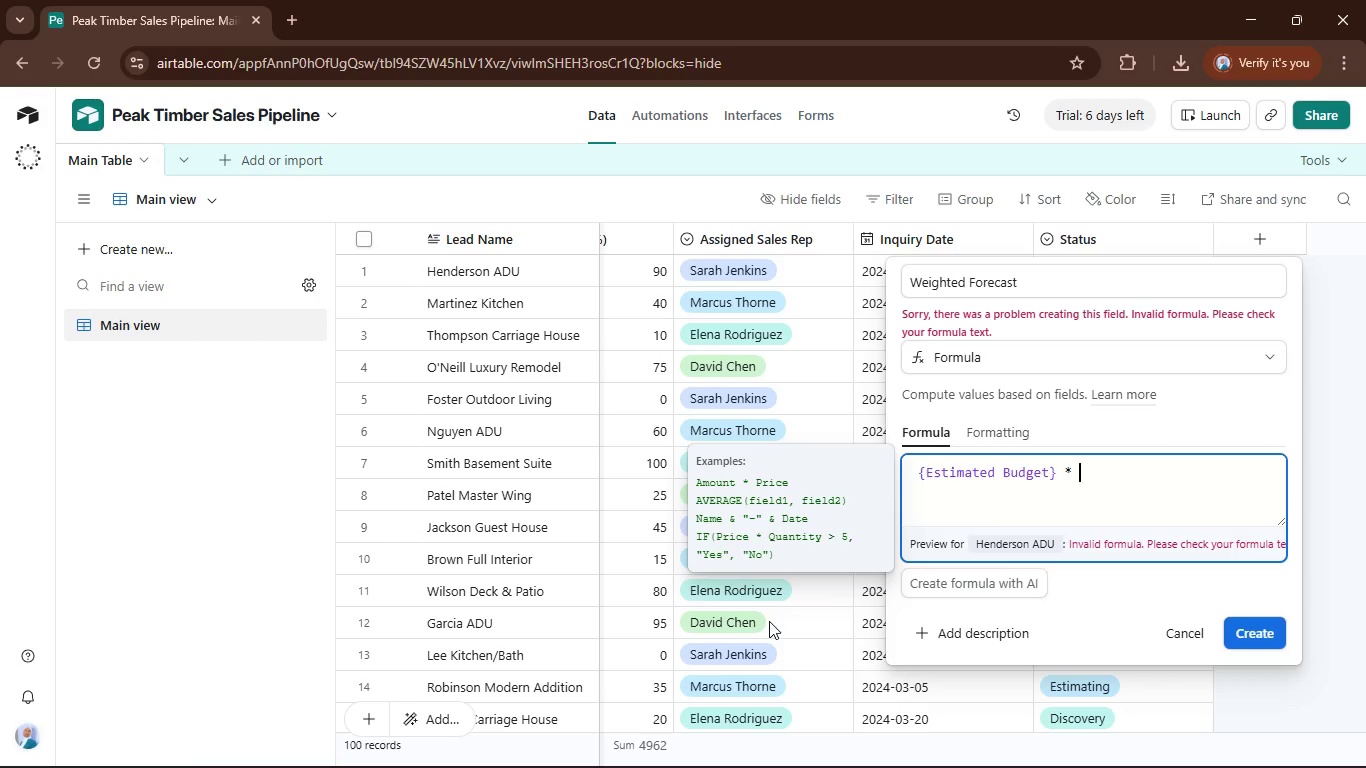 
wait(8.42)
 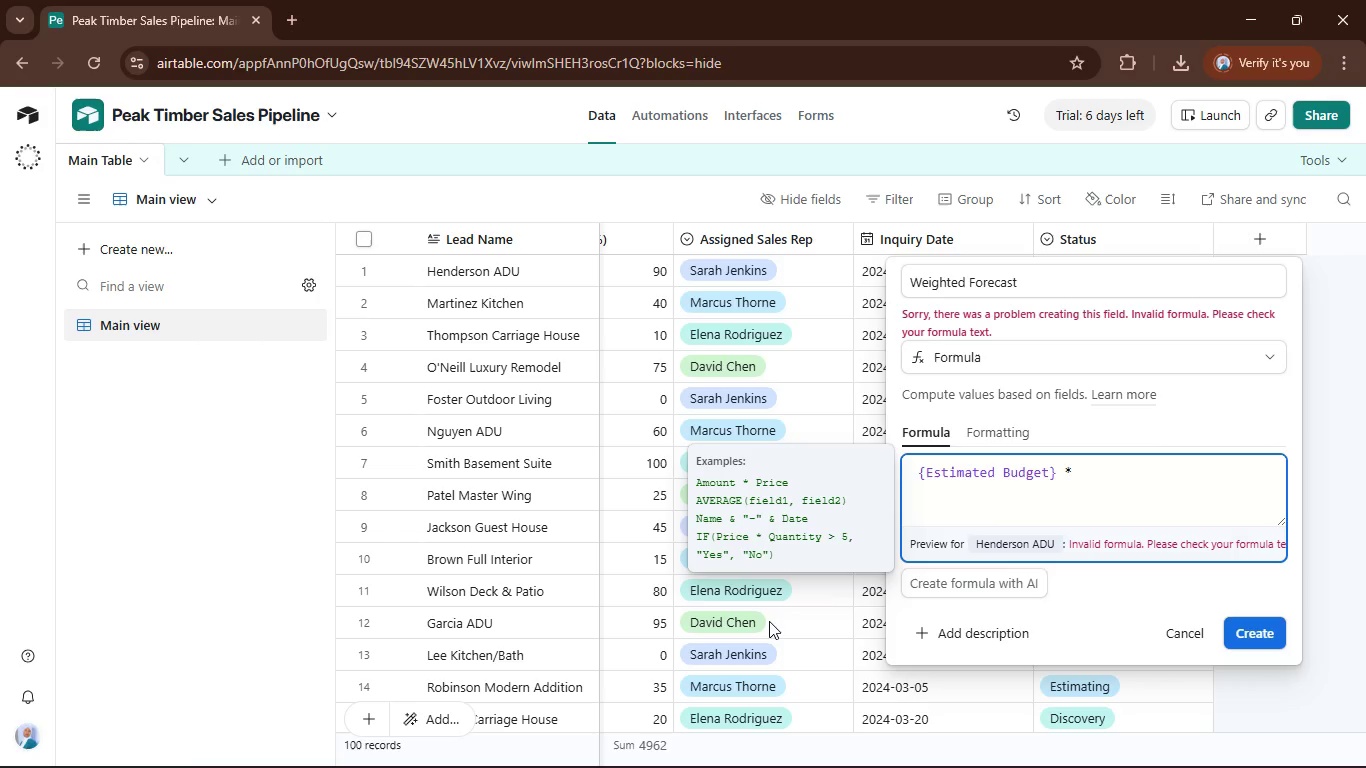 
type(())
 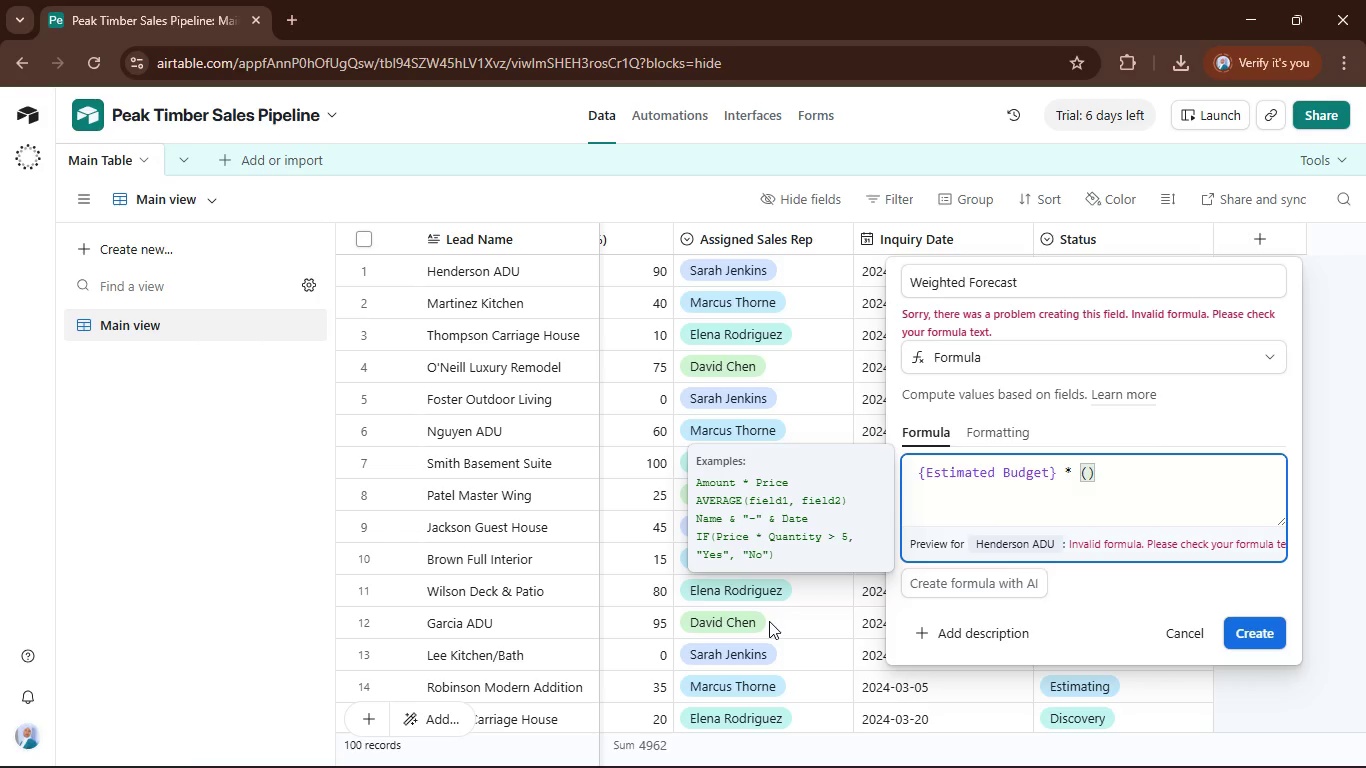 
key(ArrowLeft)
 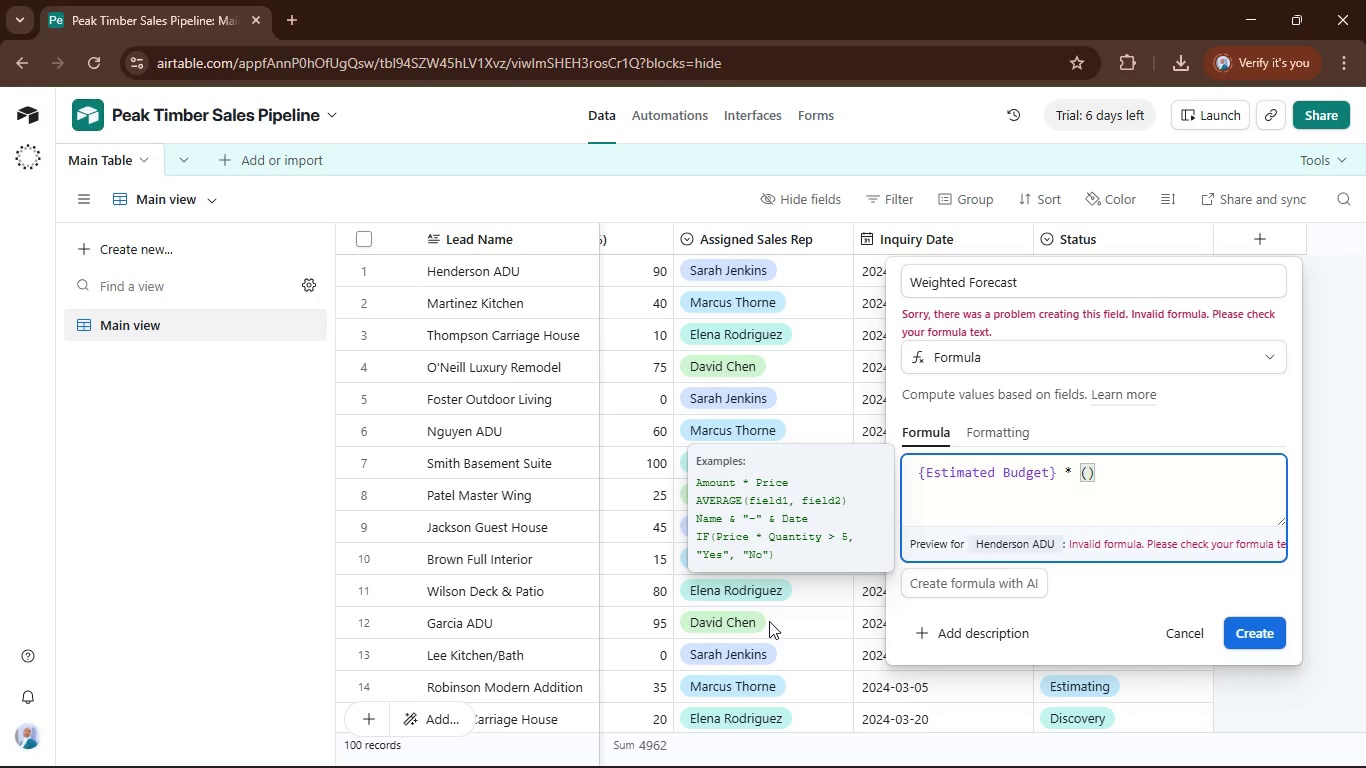 
type(pro)
 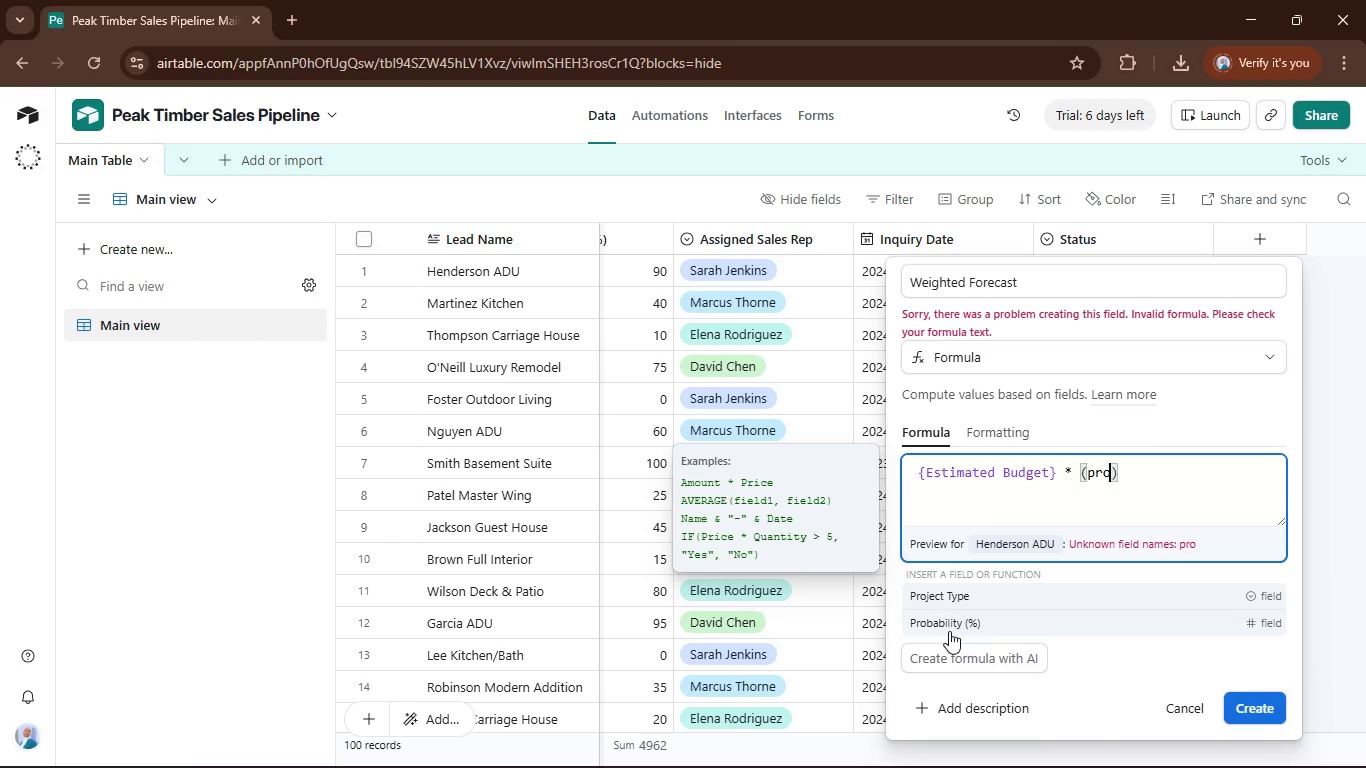 
wait(6.52)
 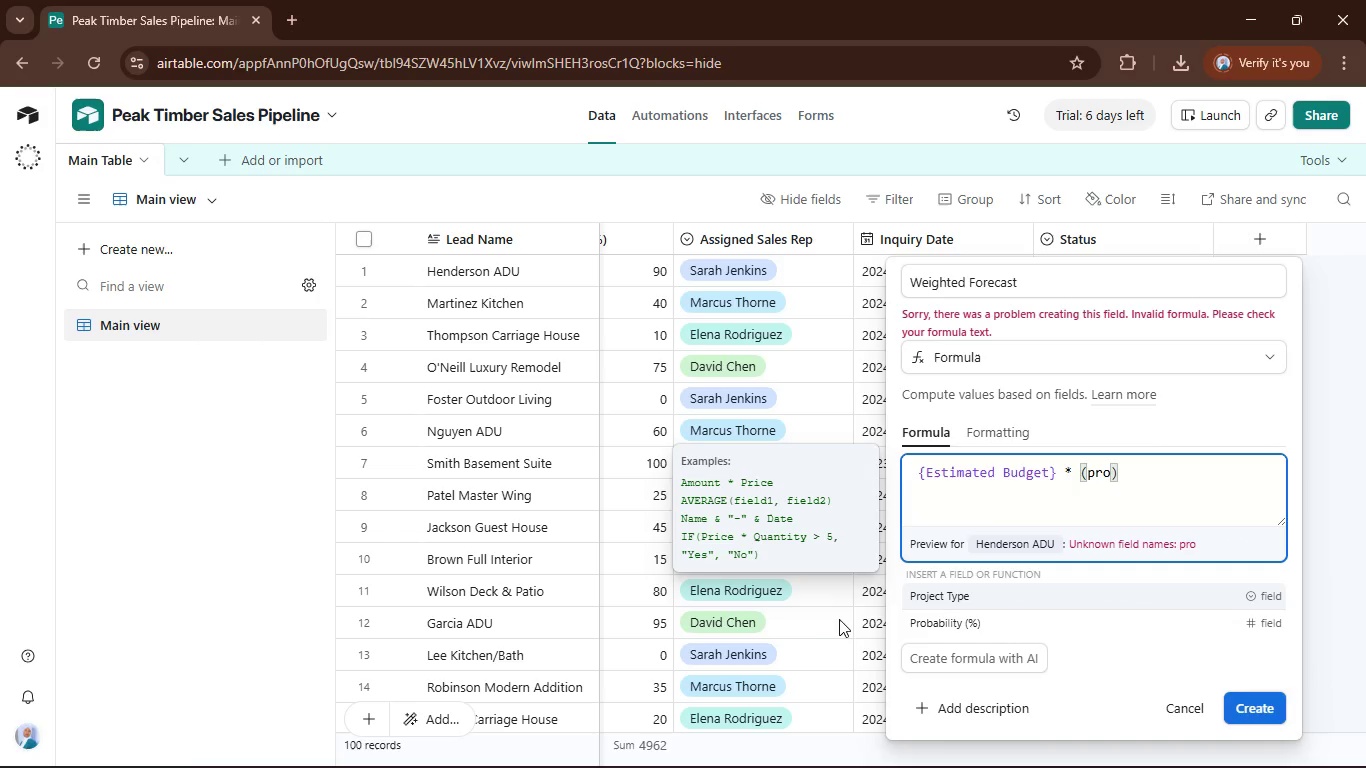 
left_click([949, 631])